 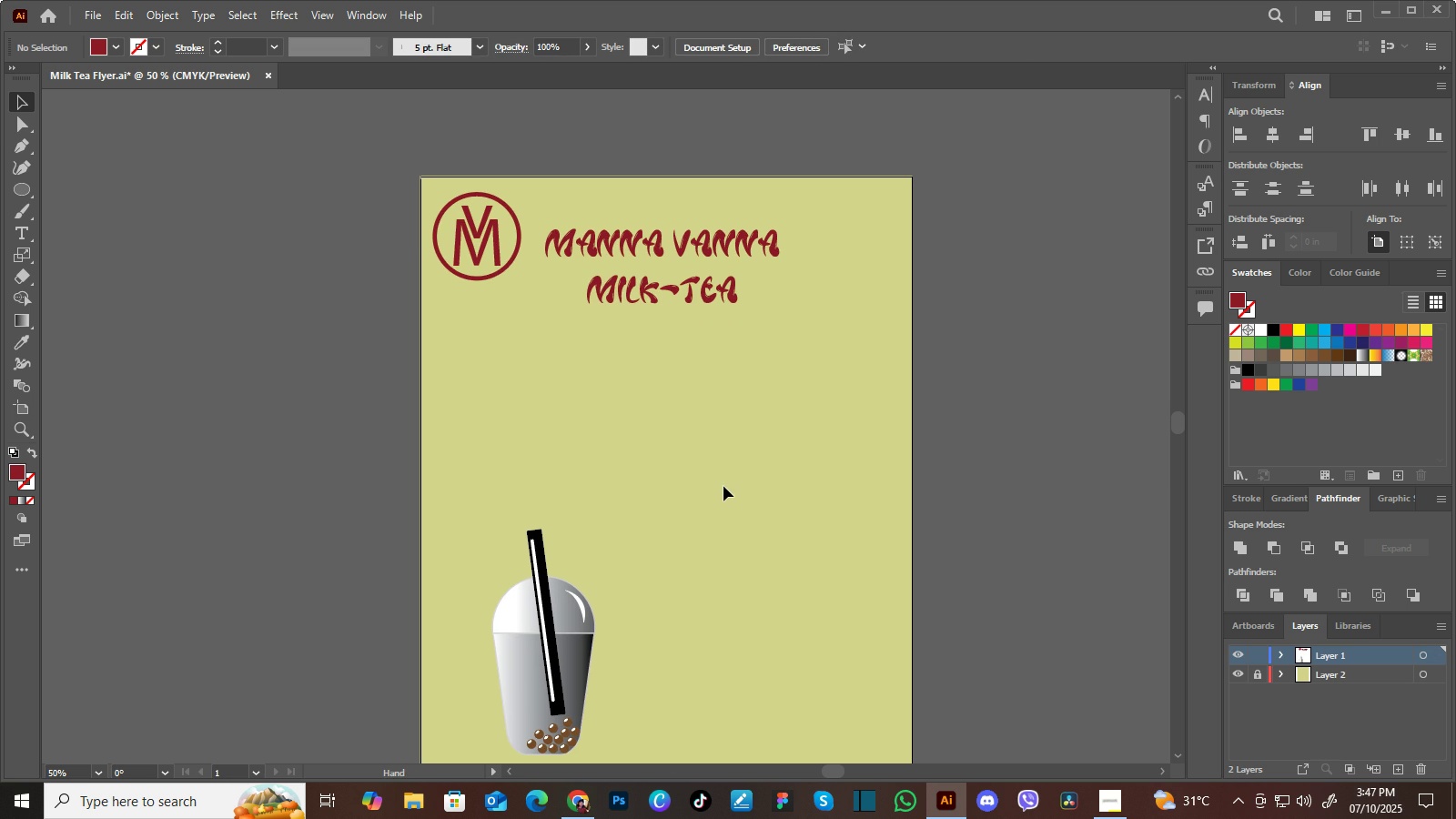 
key(Space)
 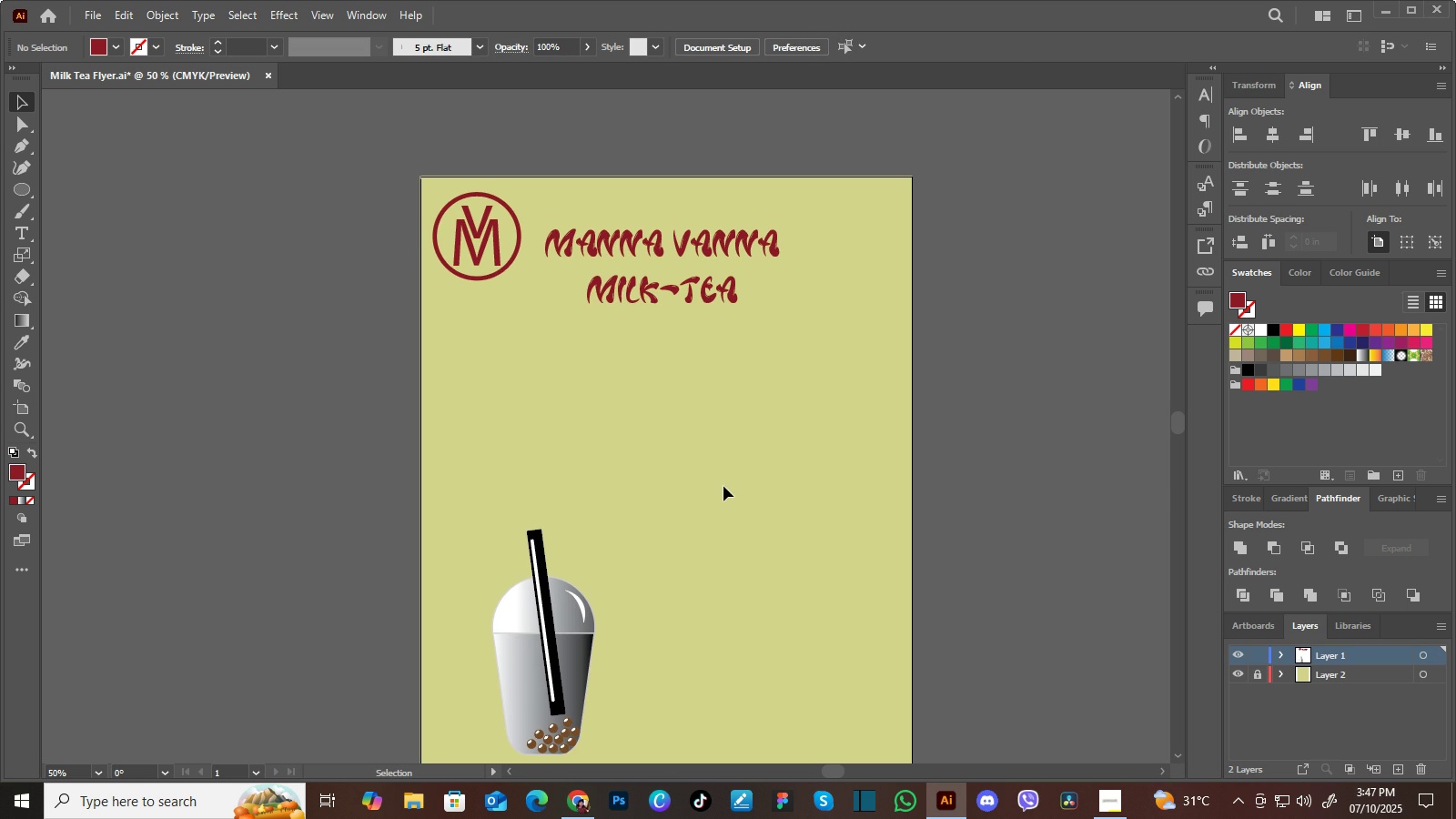 
key(Space)
 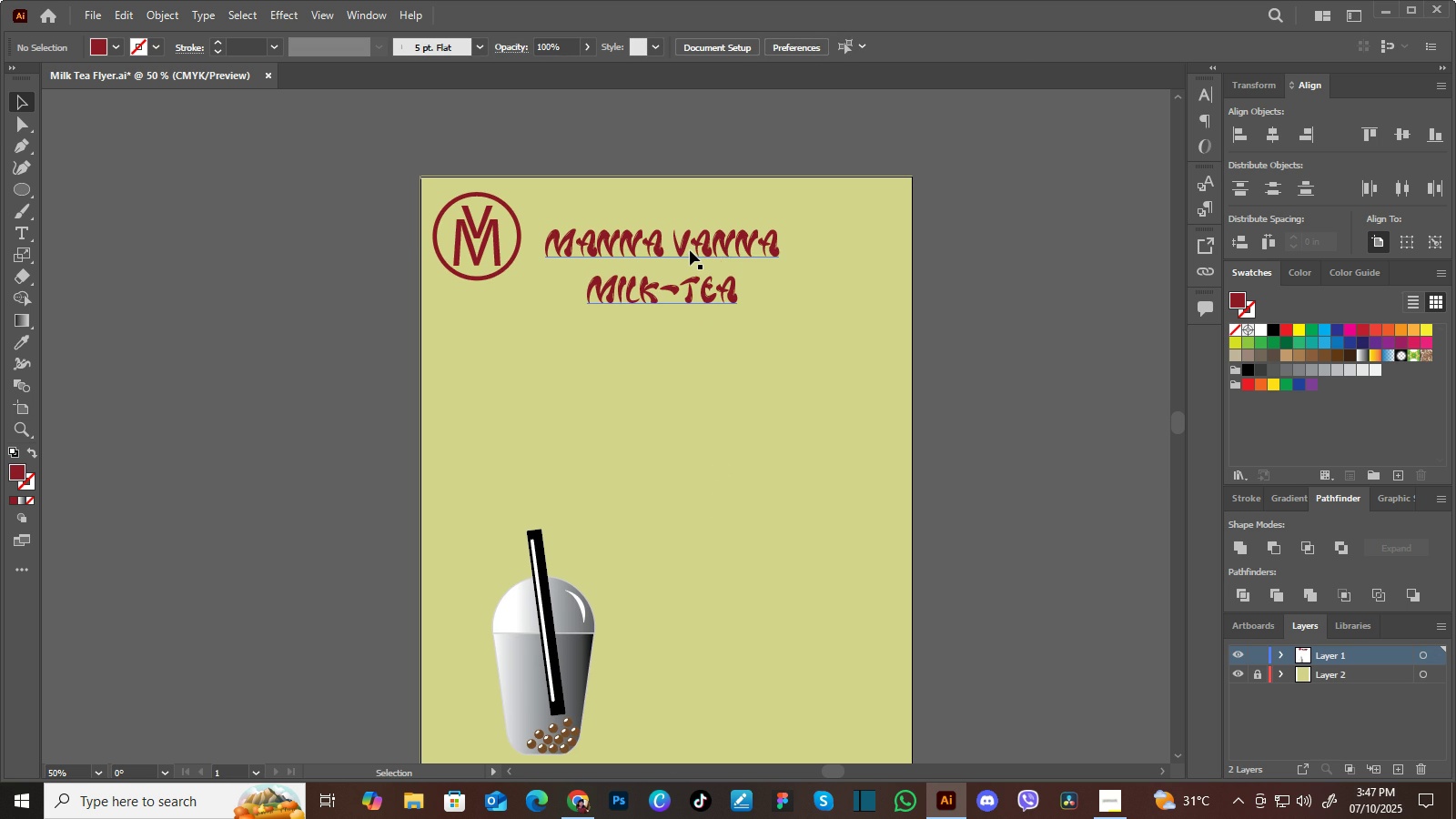 
left_click([686, 247])
 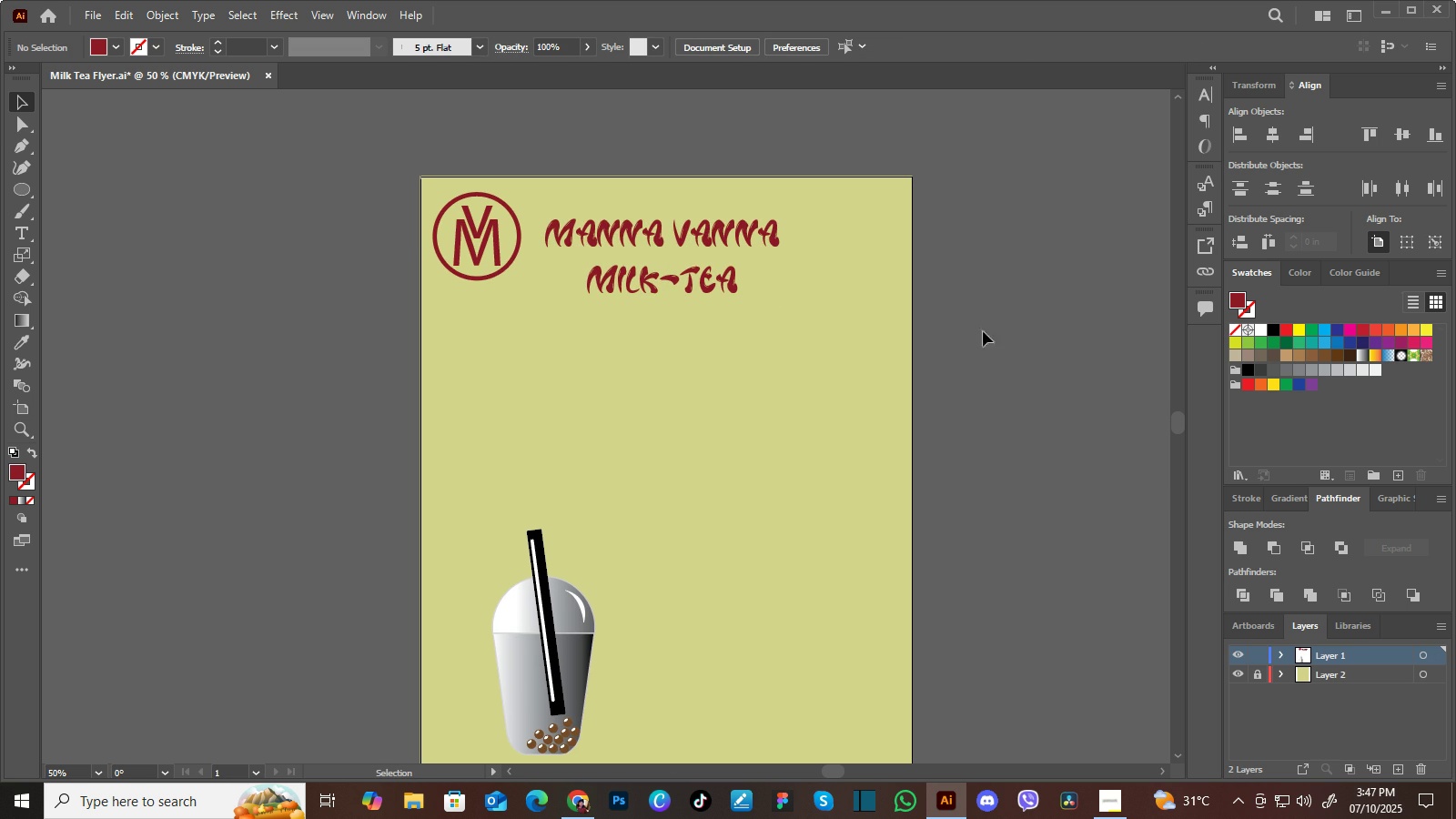 
left_click([573, 652])